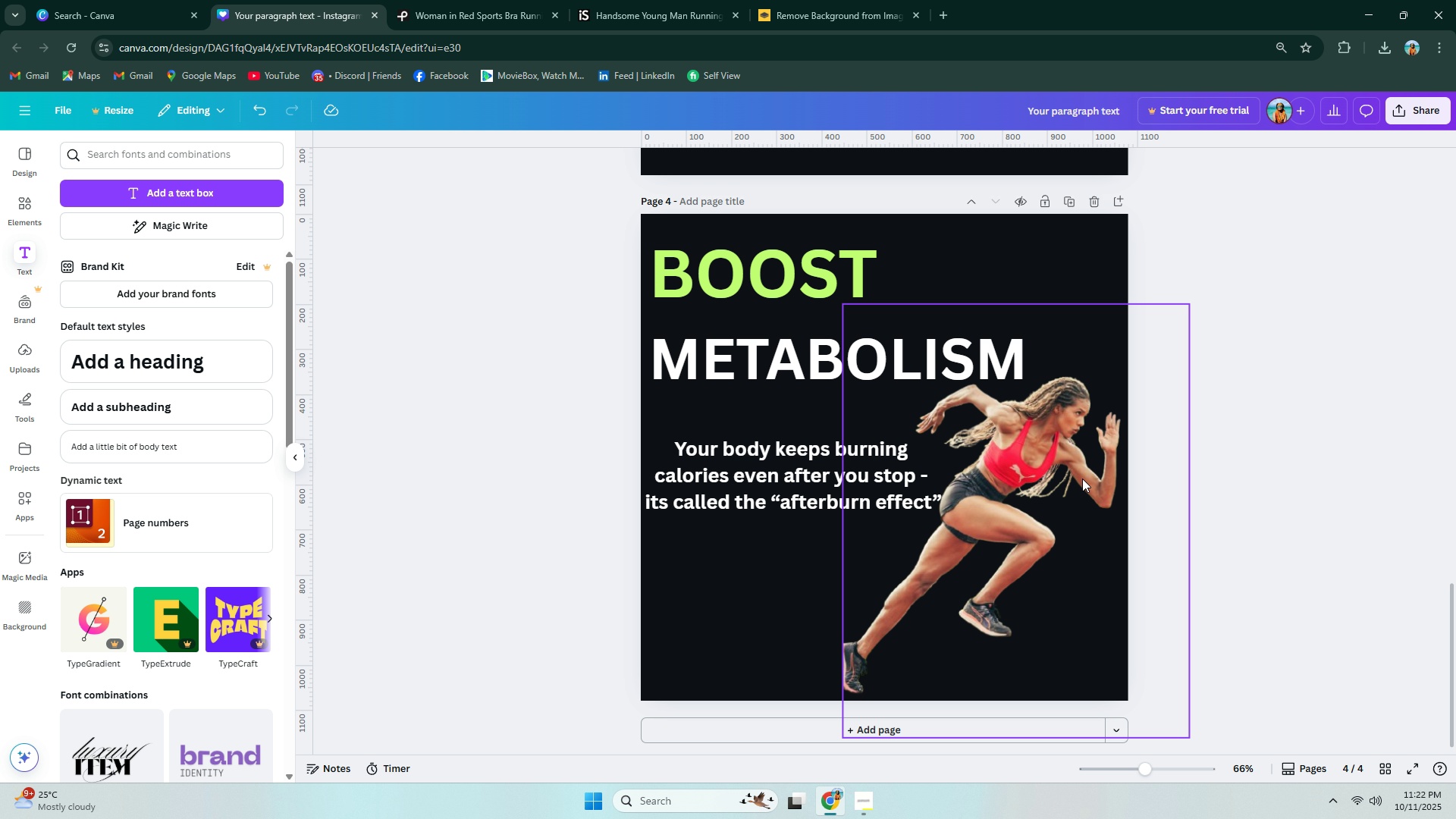 
double_click([933, 500])
 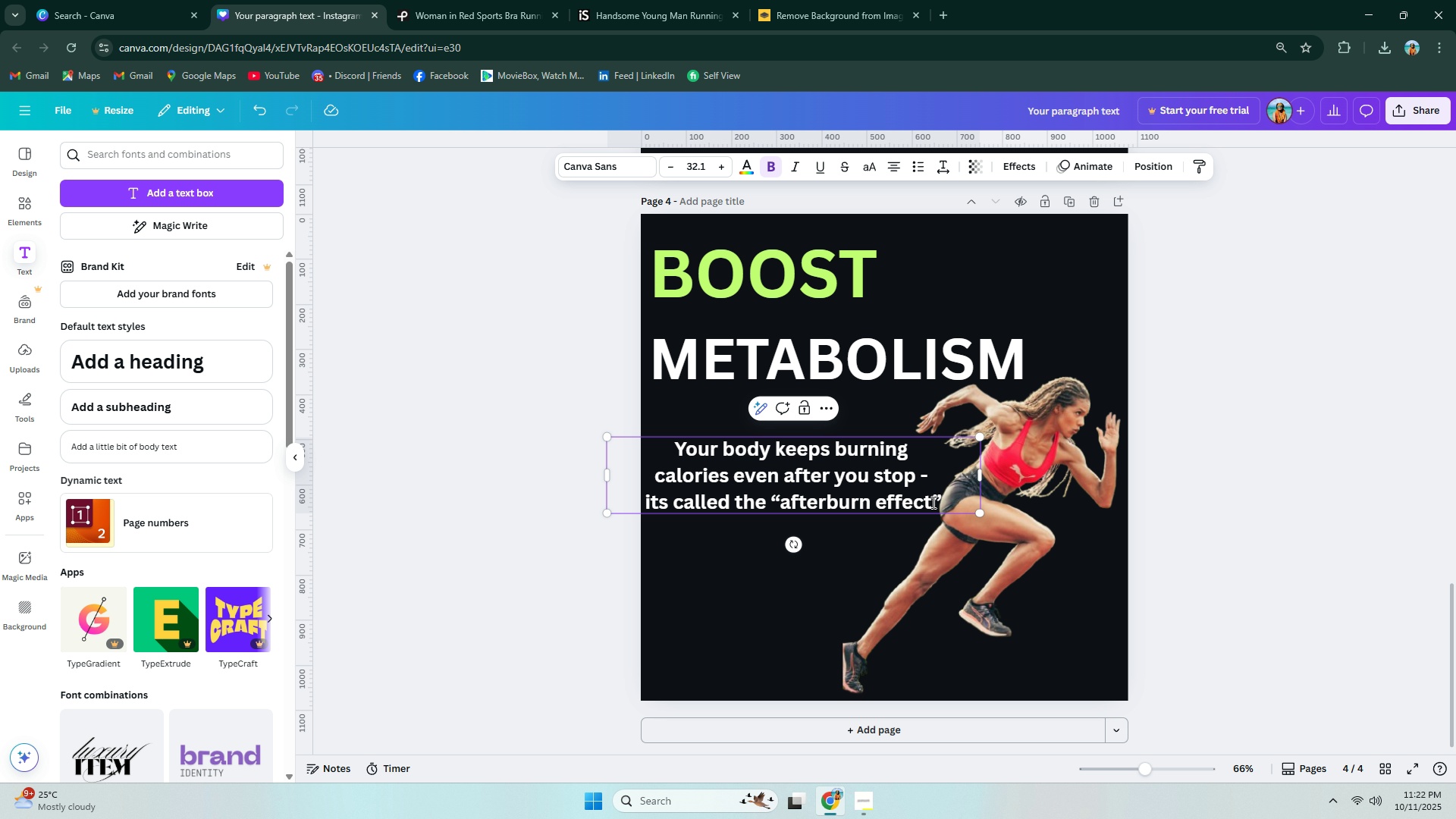 
key(Period)
 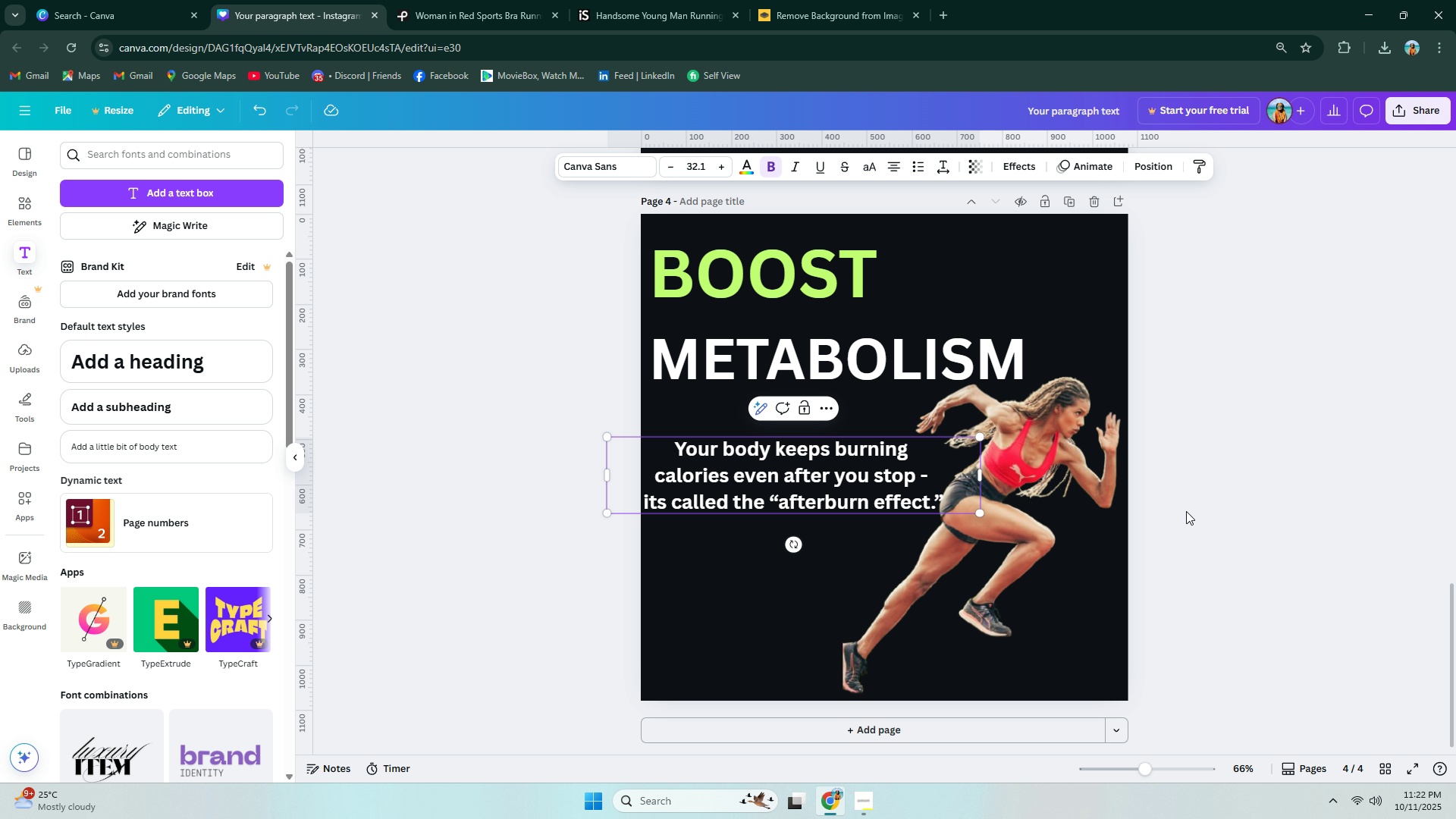 
left_click([1186, 511])
 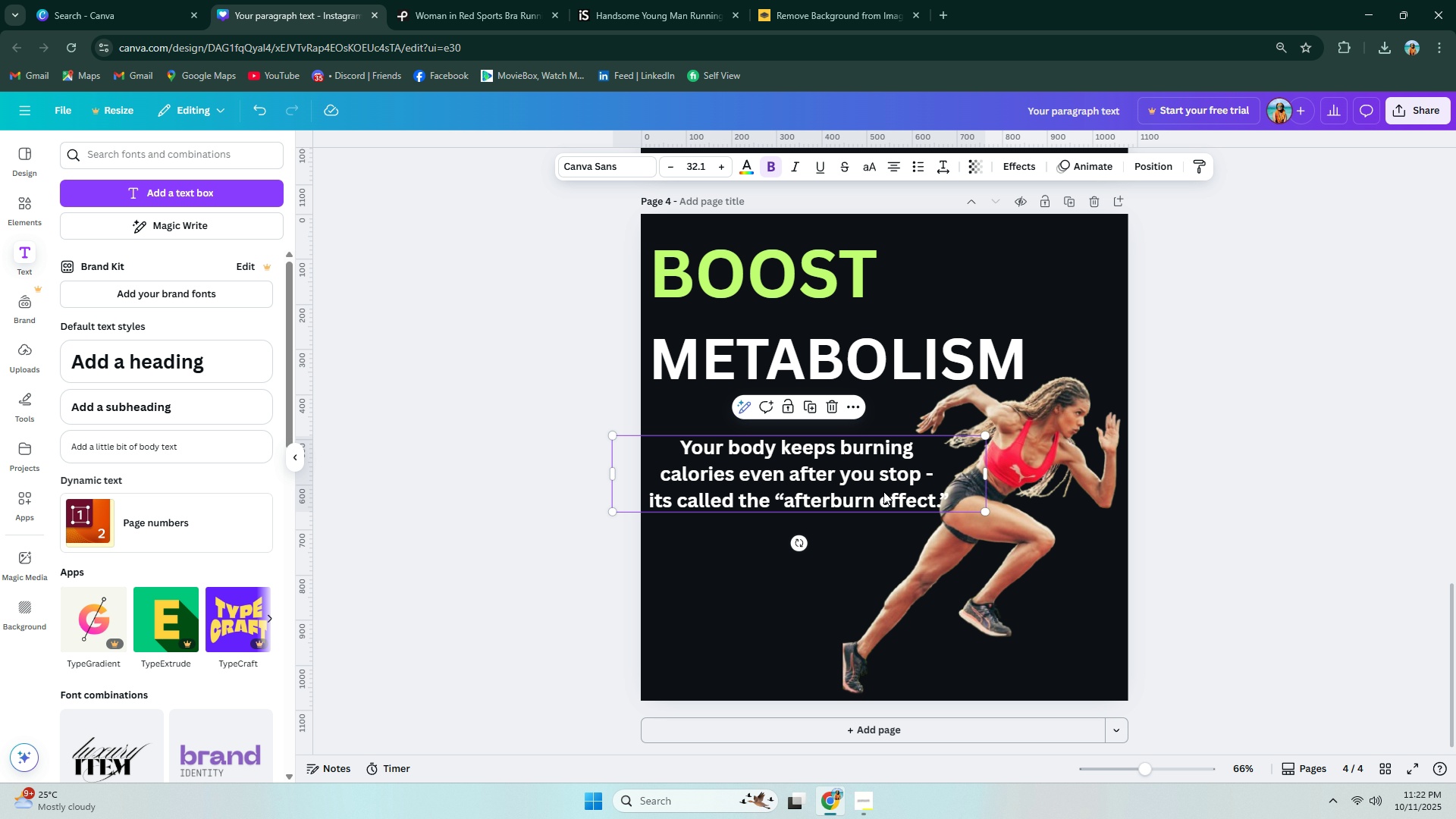 
left_click([1181, 494])
 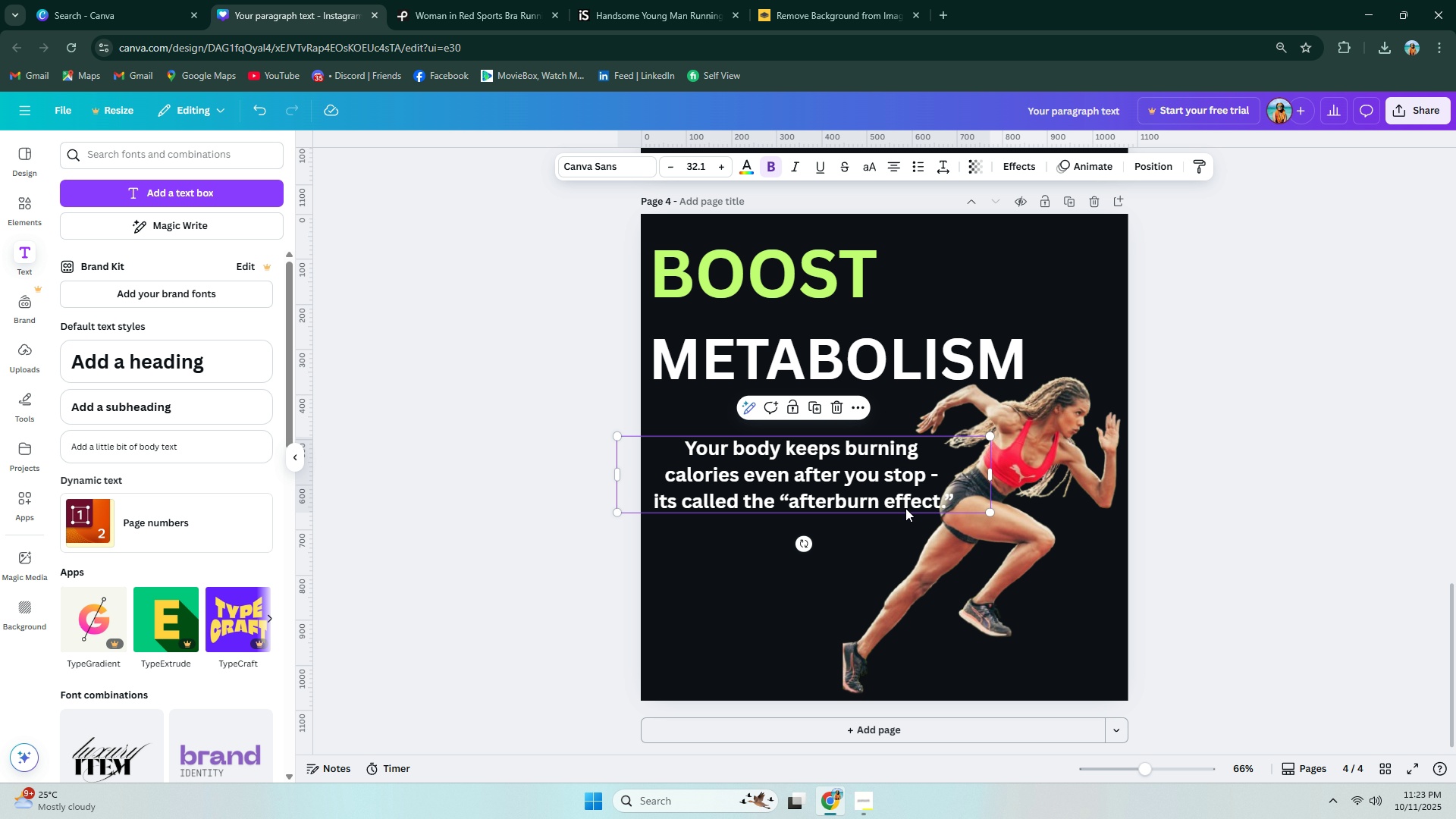 
wait(12.18)
 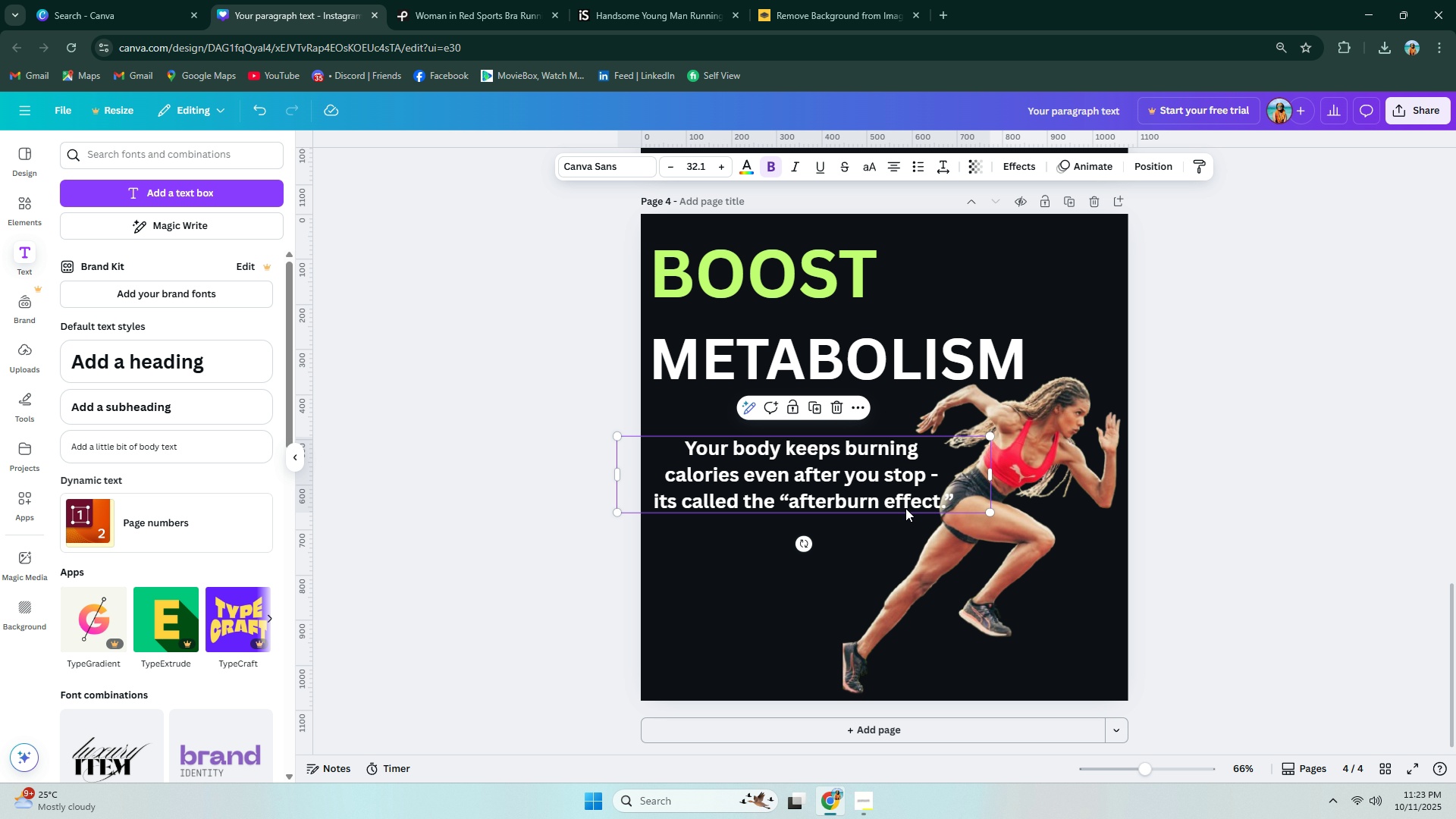 
left_click([899, 625])
 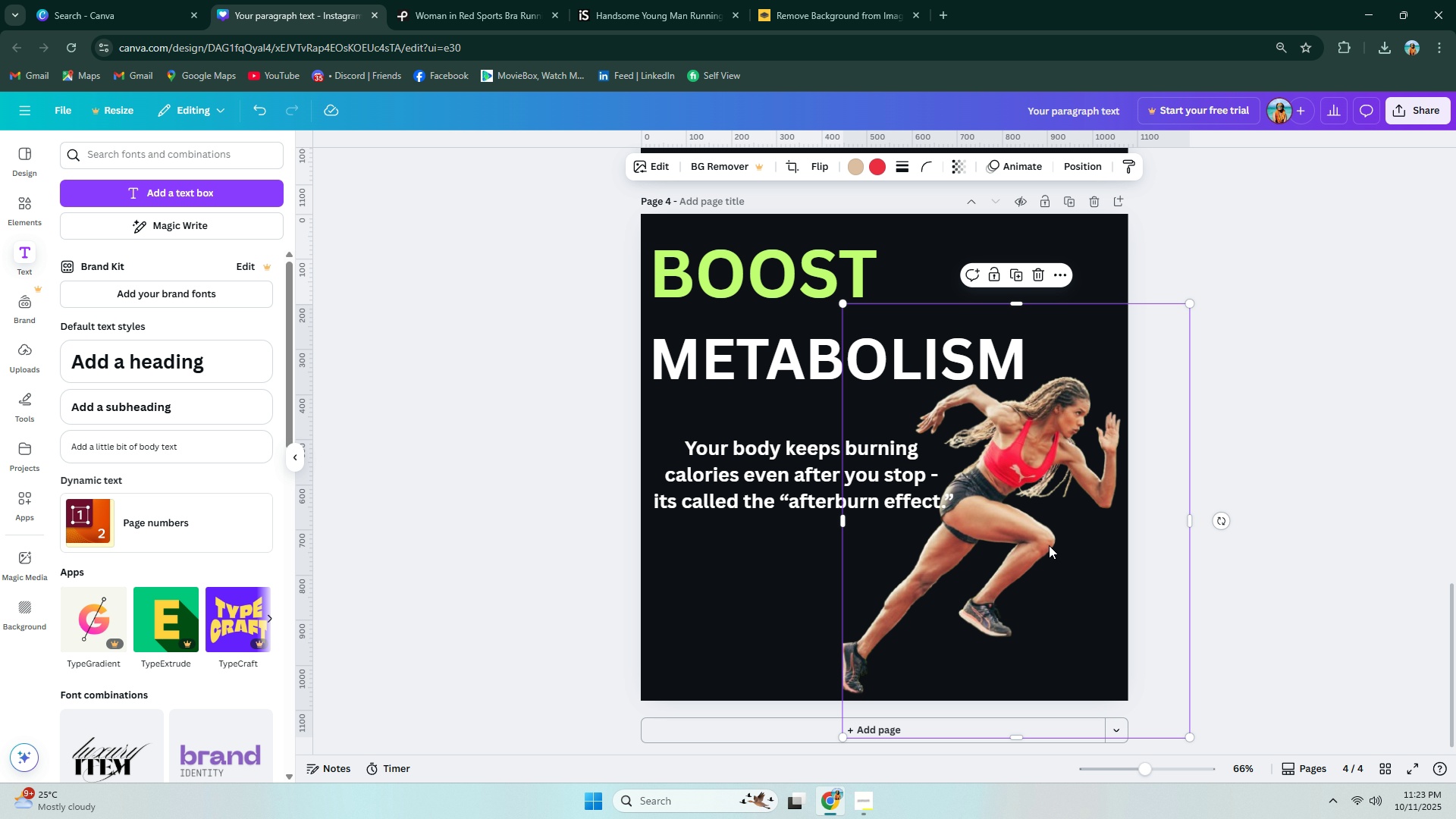 
left_click([1068, 561])
 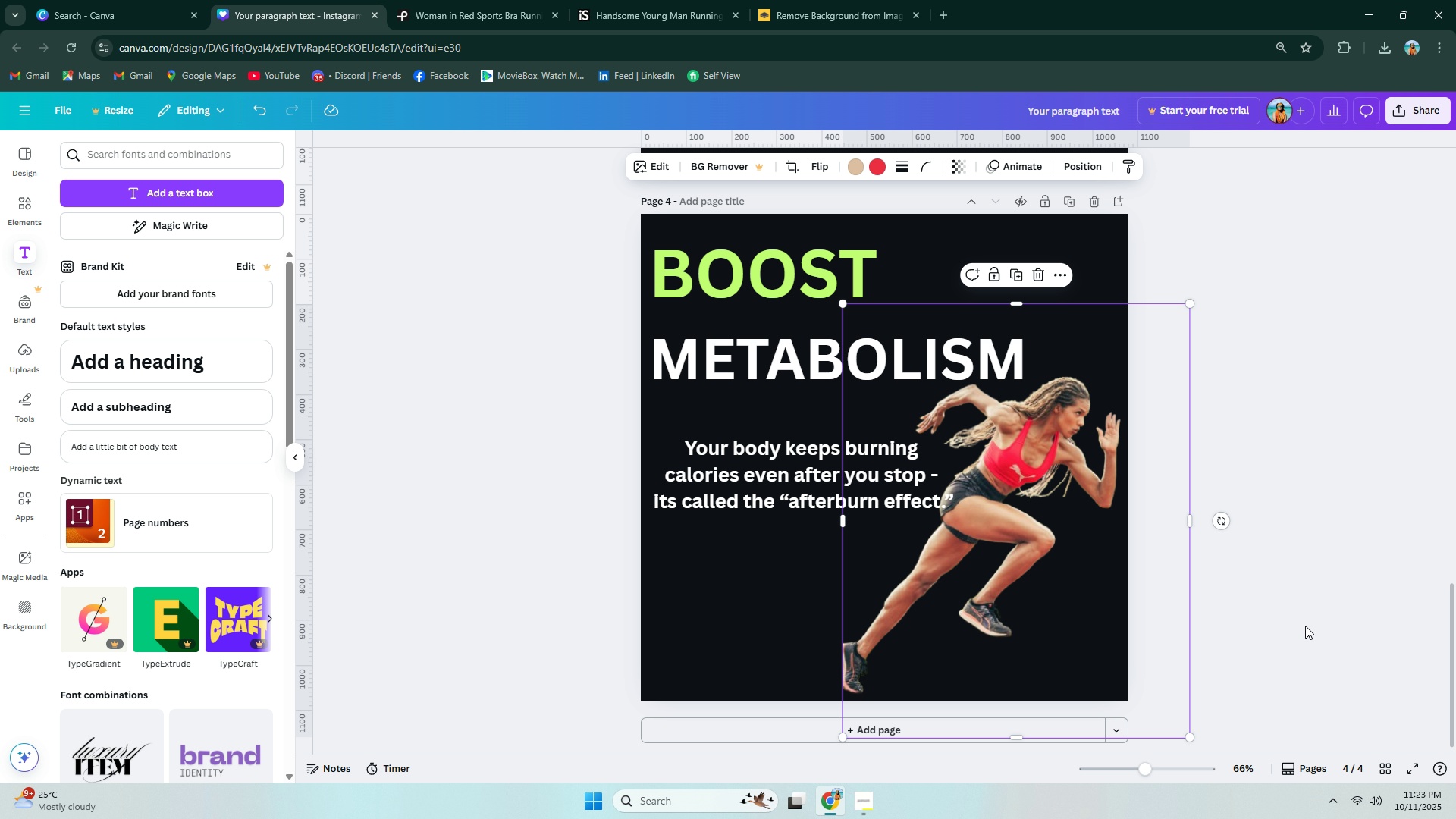 
left_click([1312, 624])
 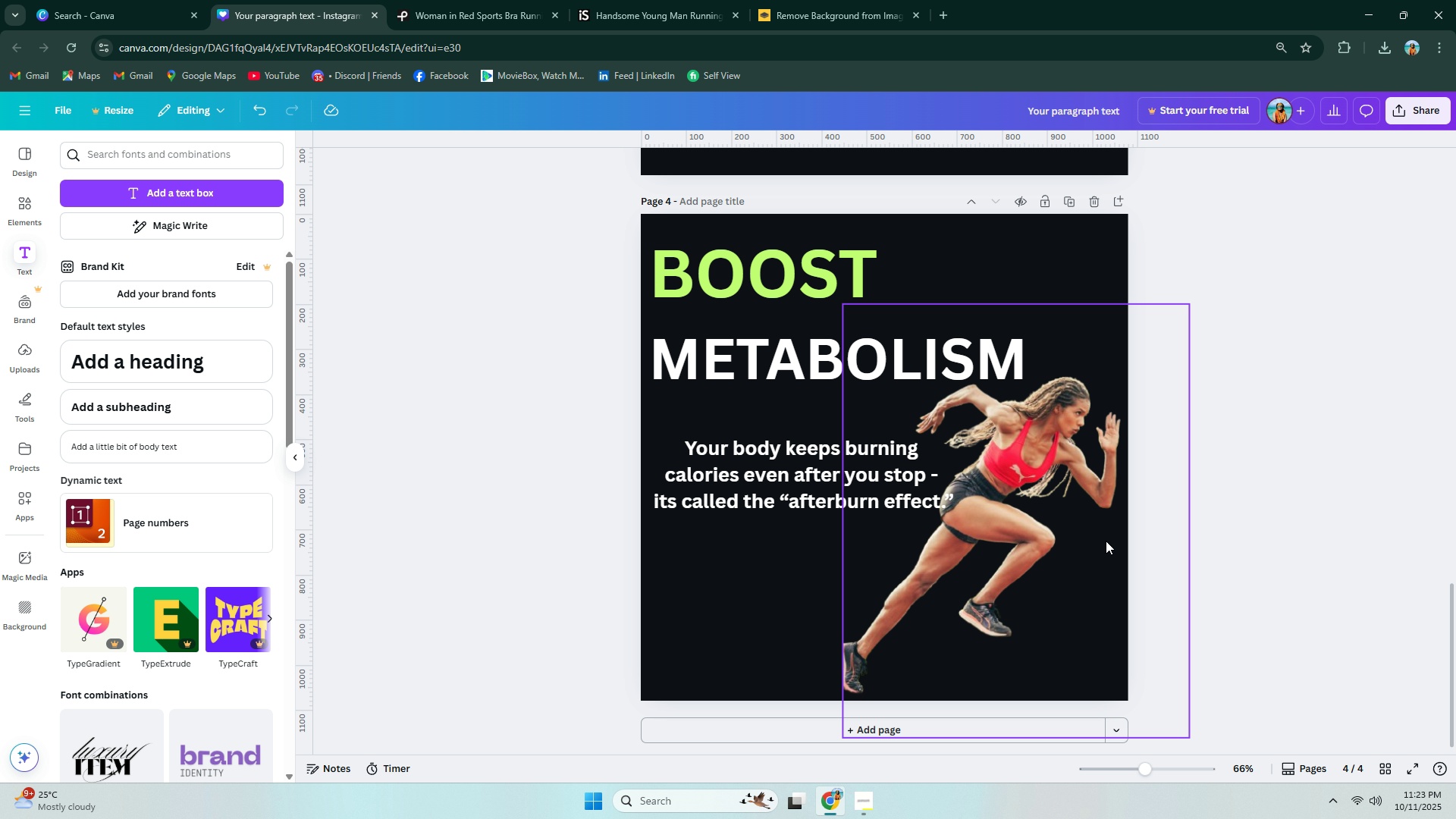 
scroll: coordinate [1084, 535], scroll_direction: down, amount: 1.0
 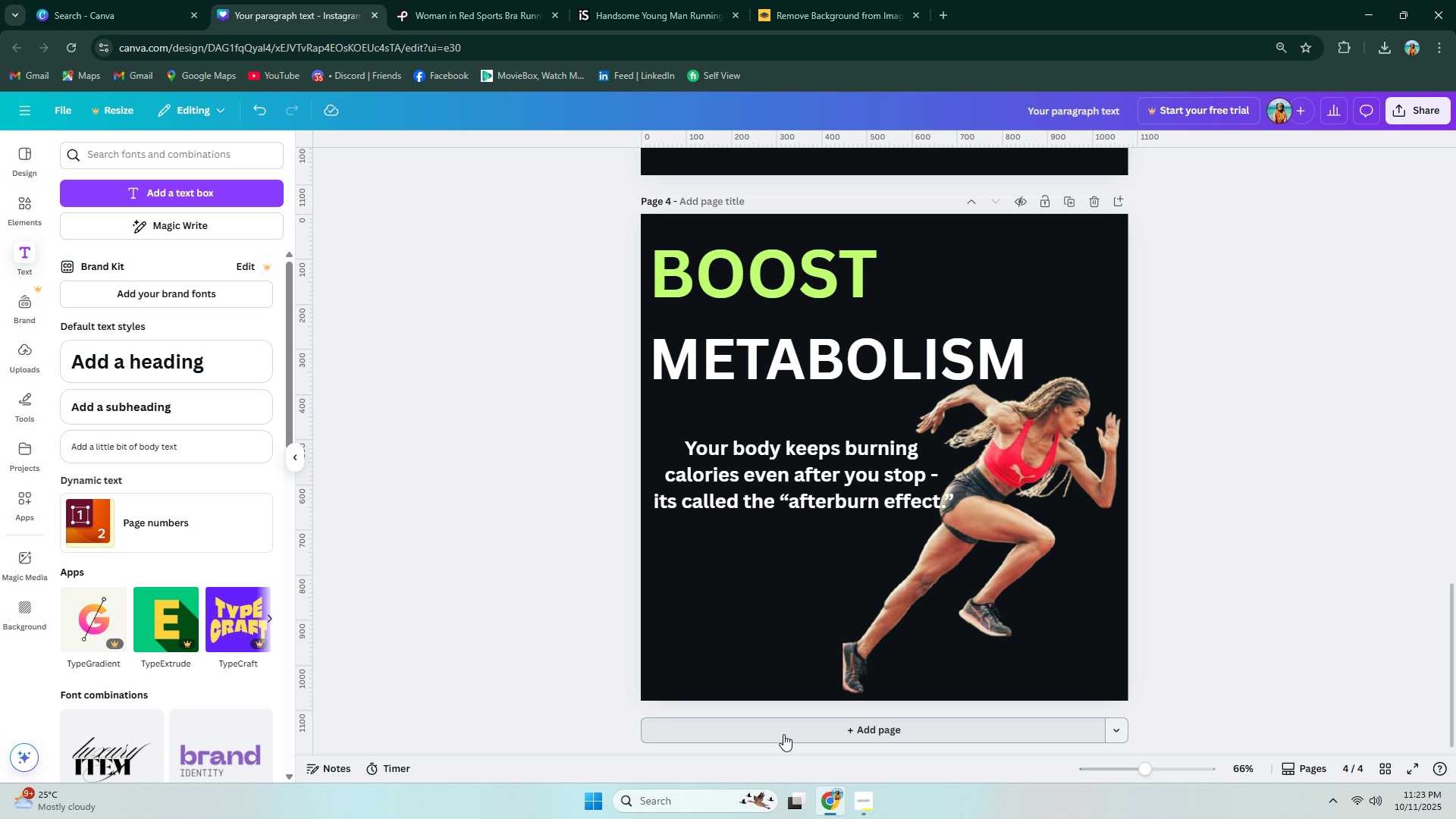 
left_click([784, 732])
 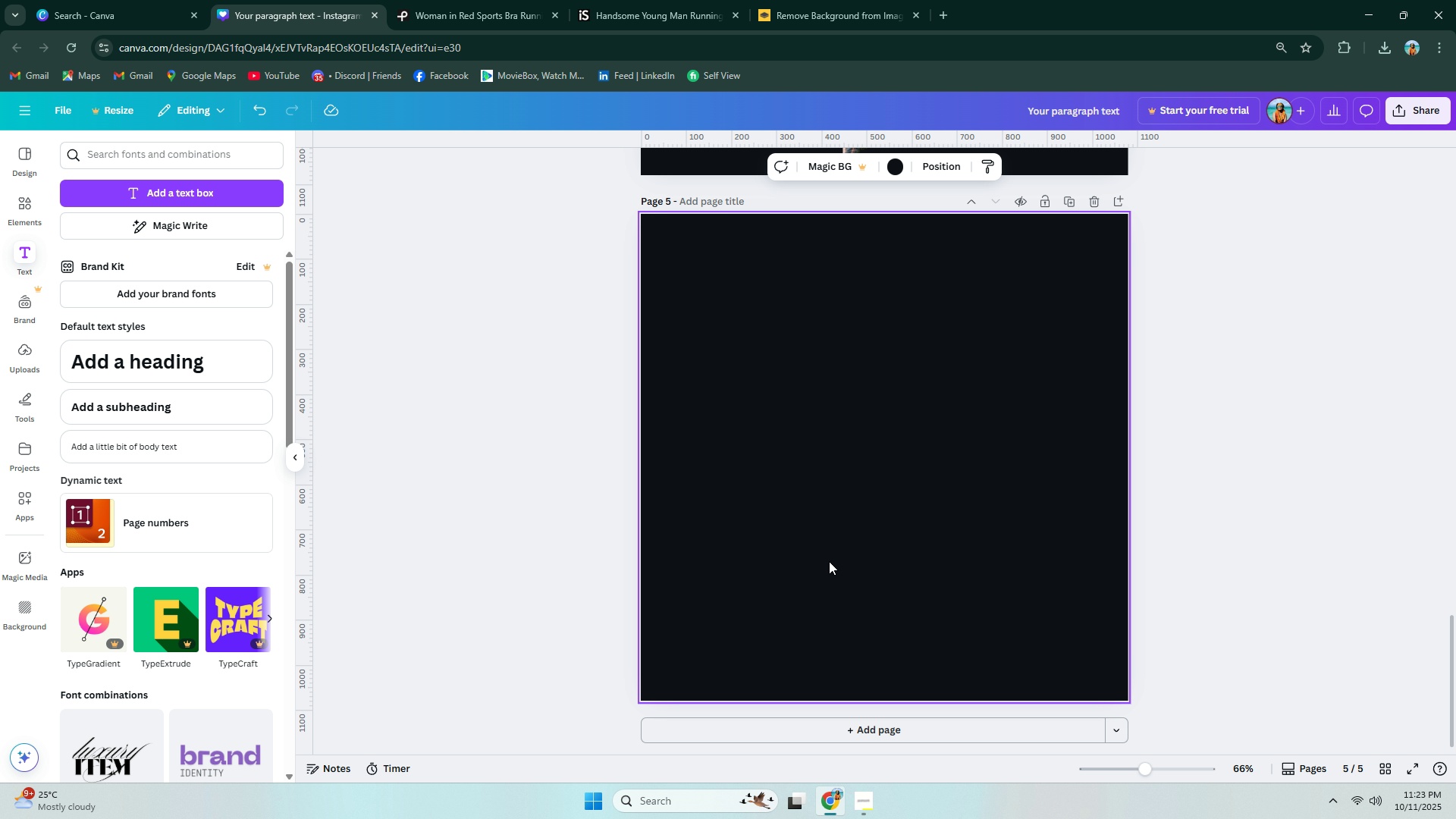 
scroll: coordinate [833, 535], scroll_direction: down, amount: 2.0
 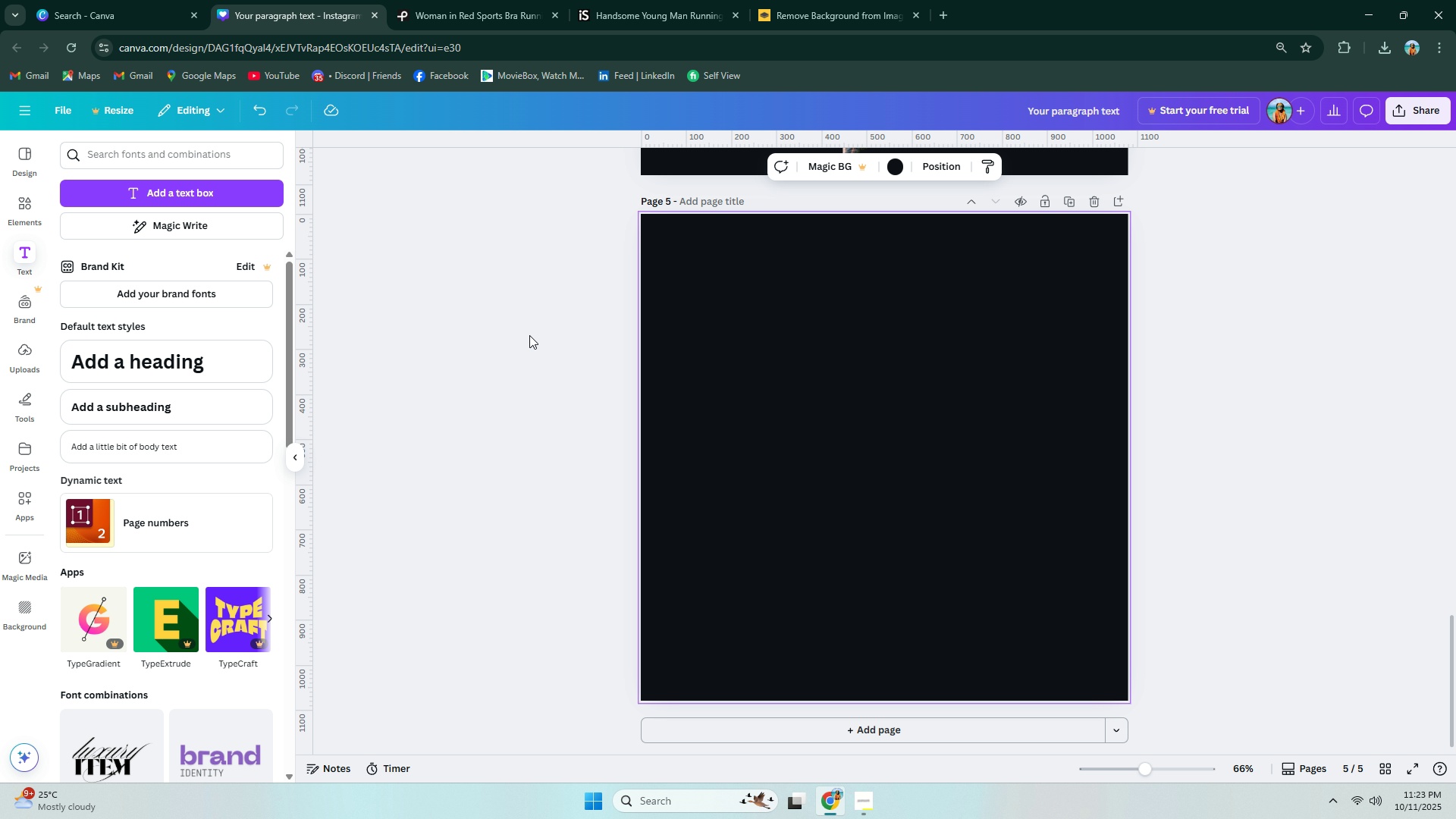 
wait(23.88)
 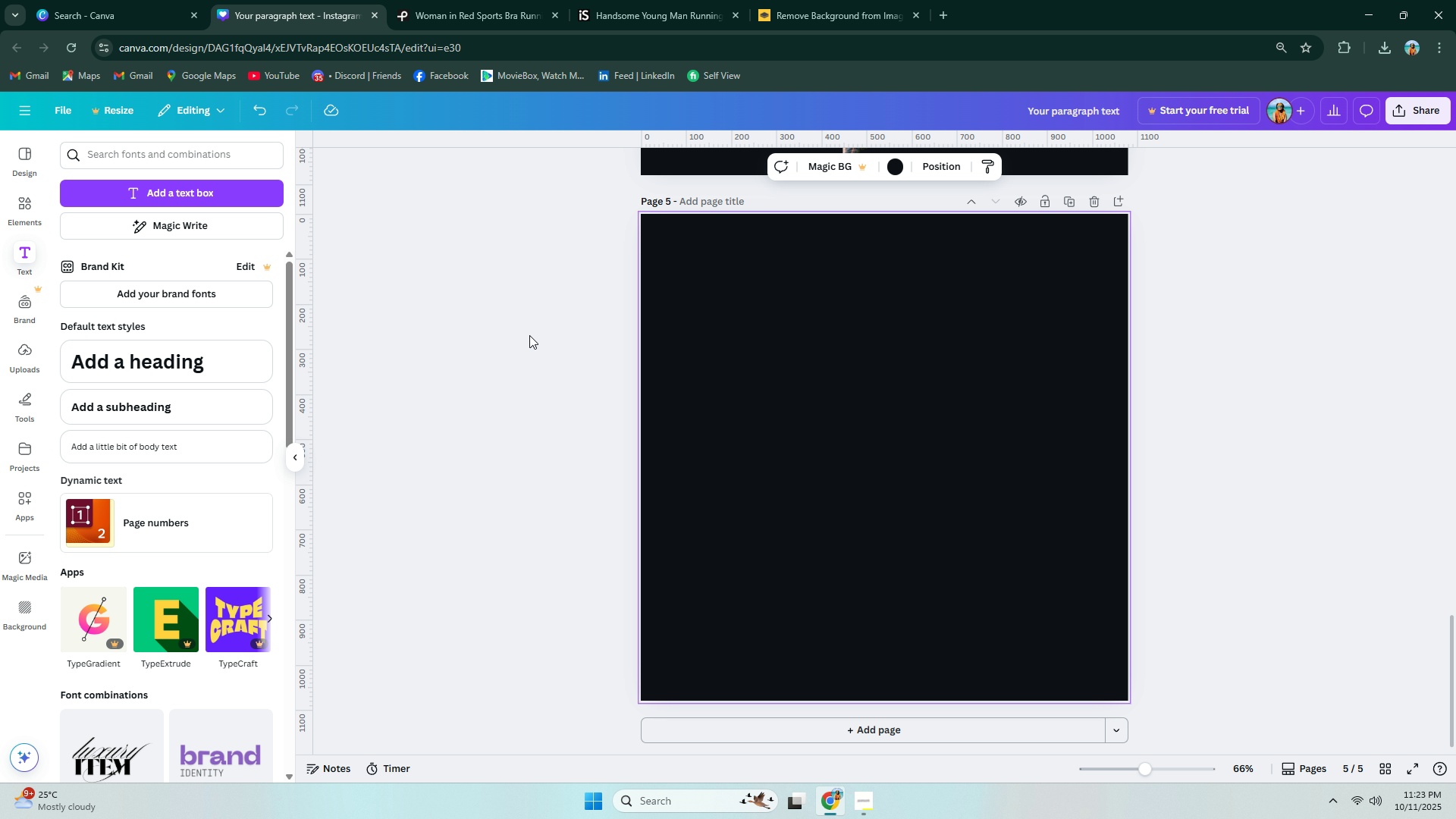 
scroll: coordinate [1006, 390], scroll_direction: down, amount: 1.0
 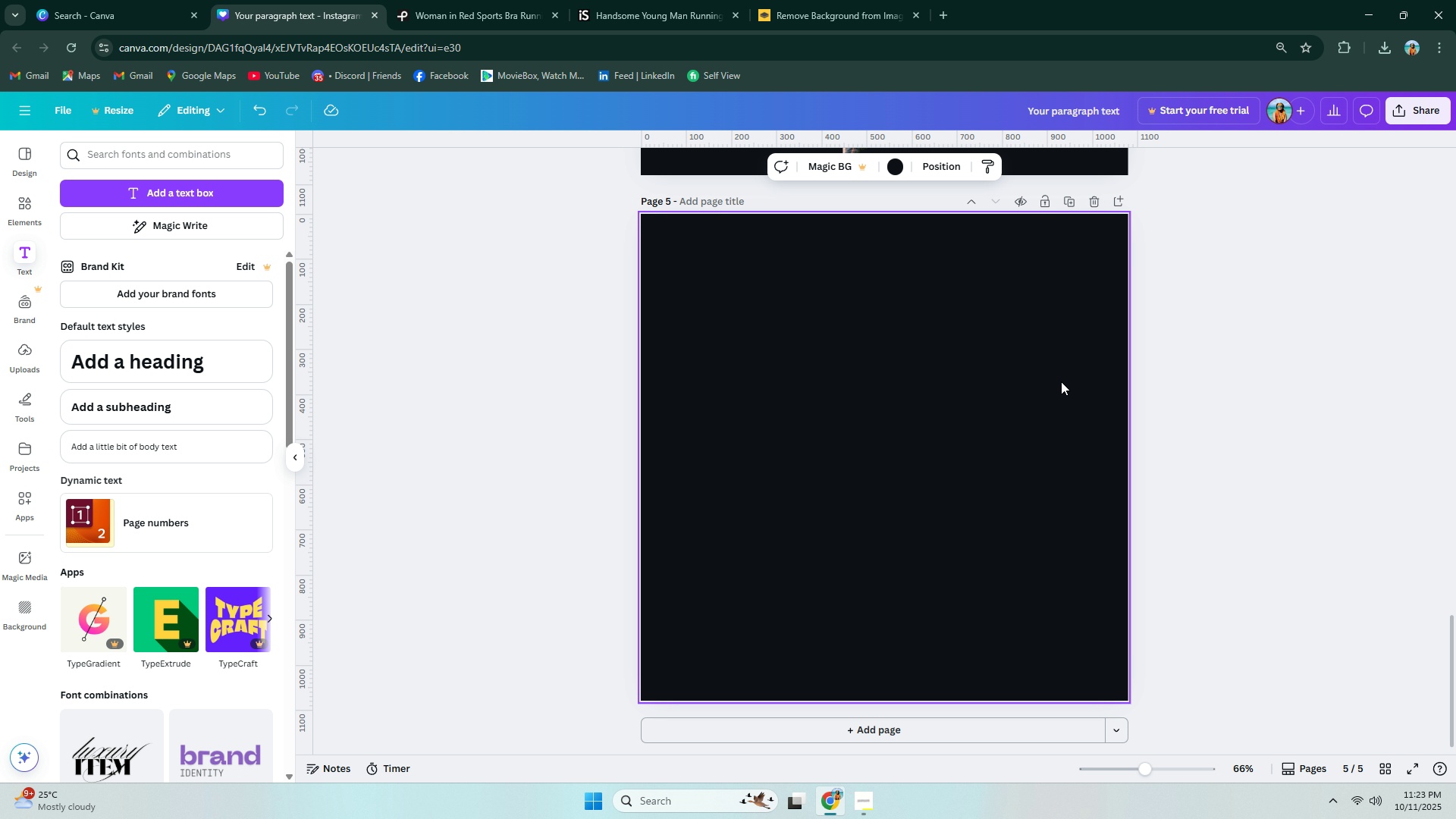 
wait(15.72)
 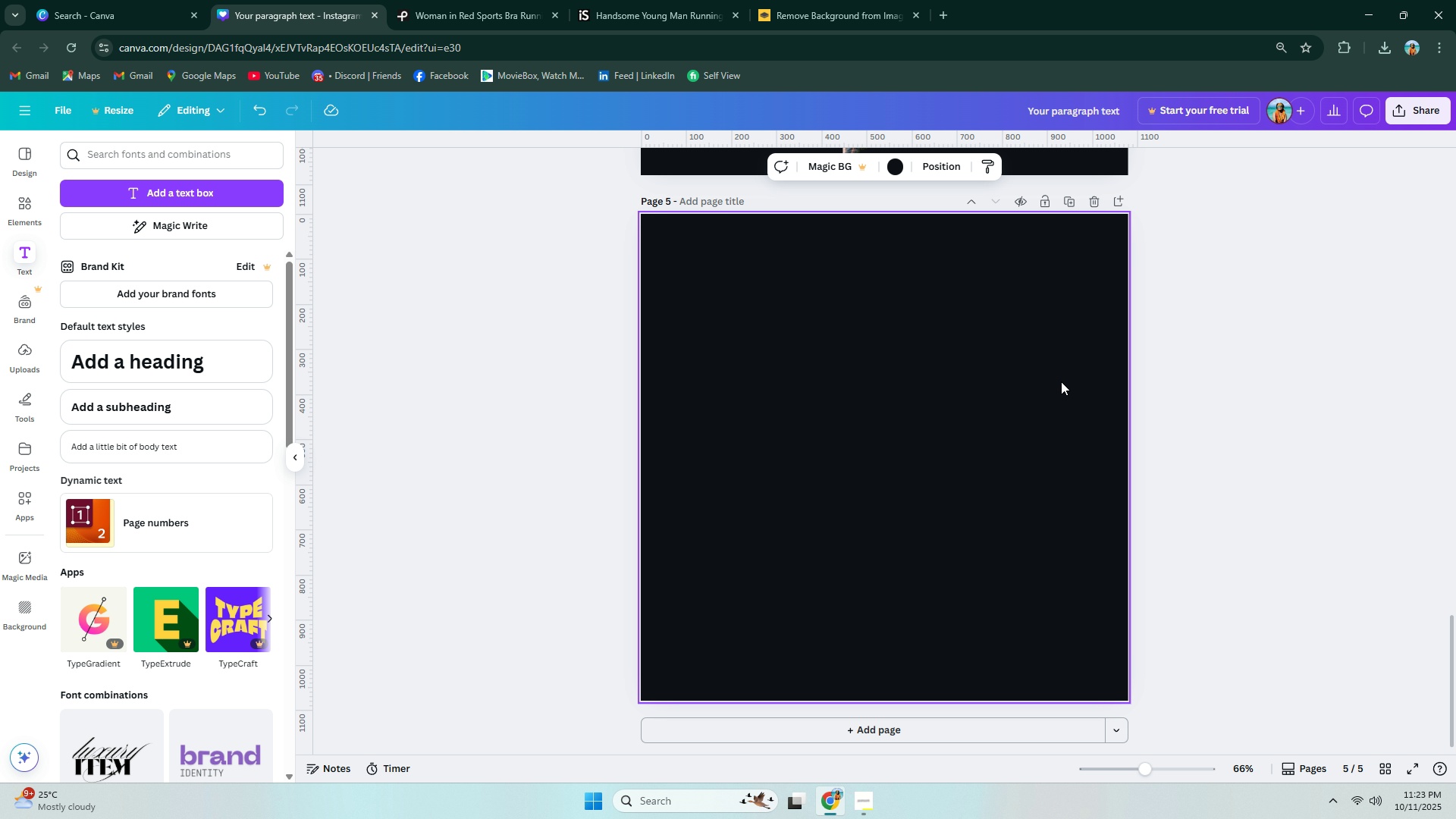 
left_click([165, 195])
 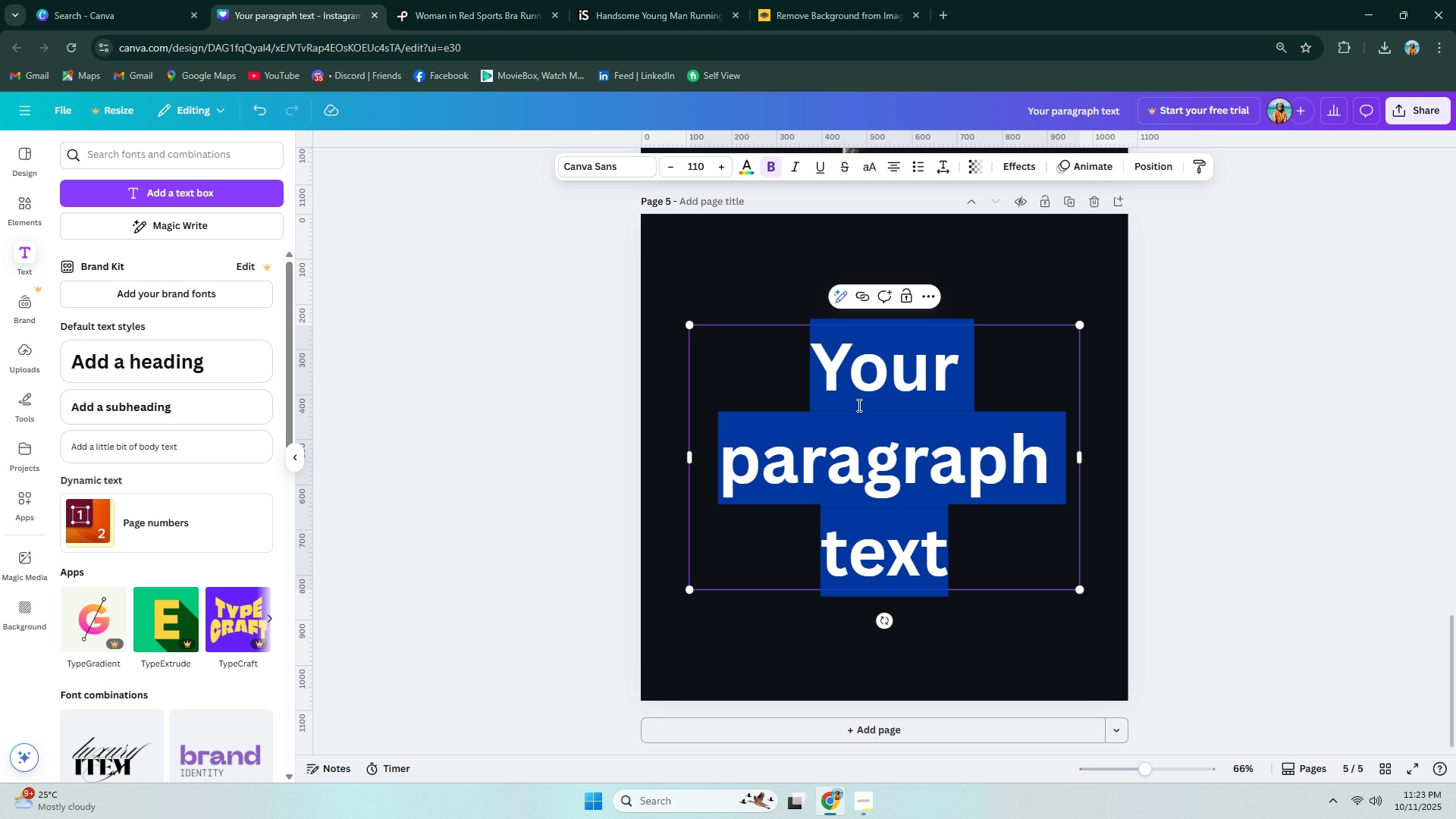 
key(Alt+Tab)